 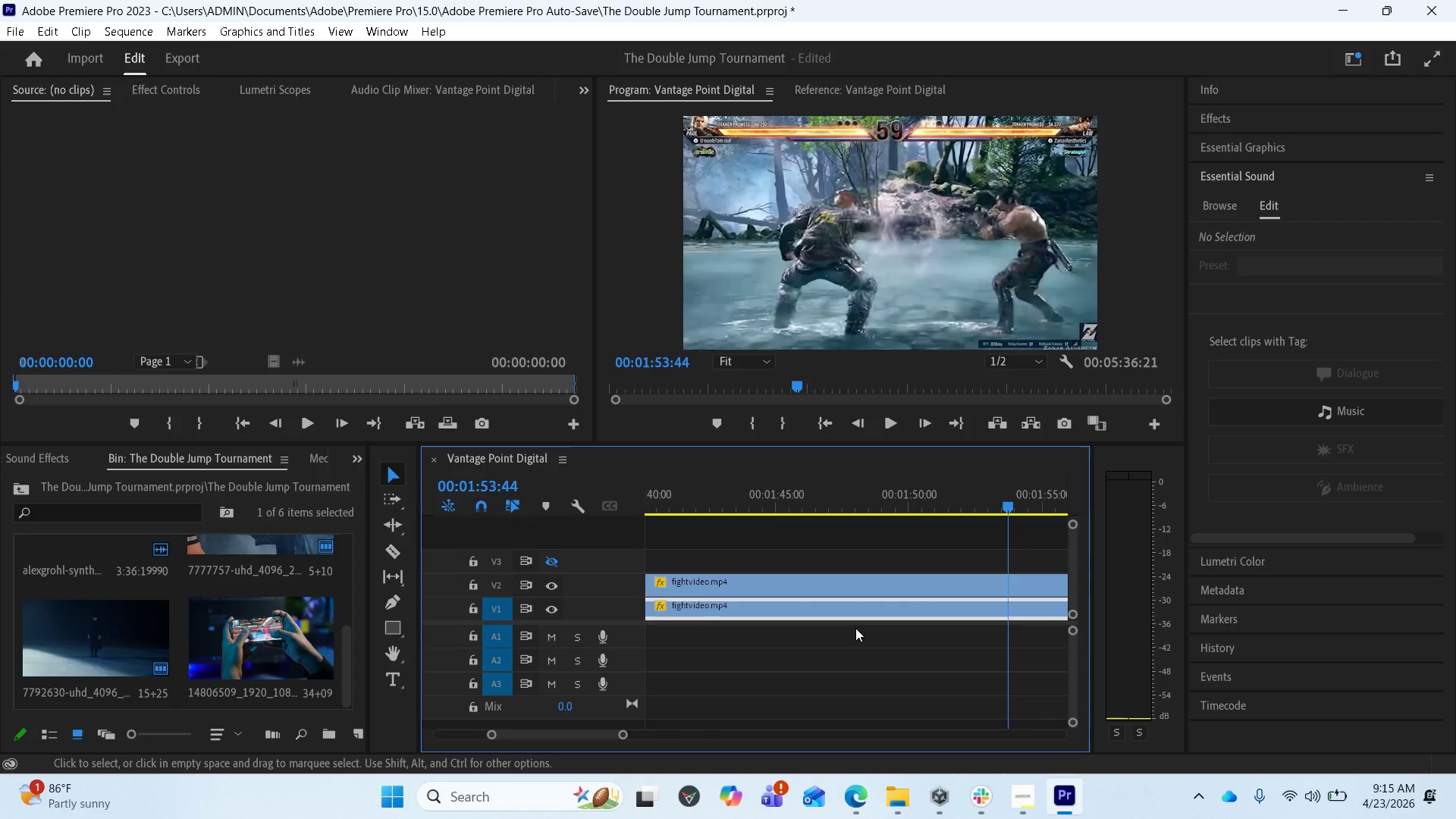 
key(Space)
 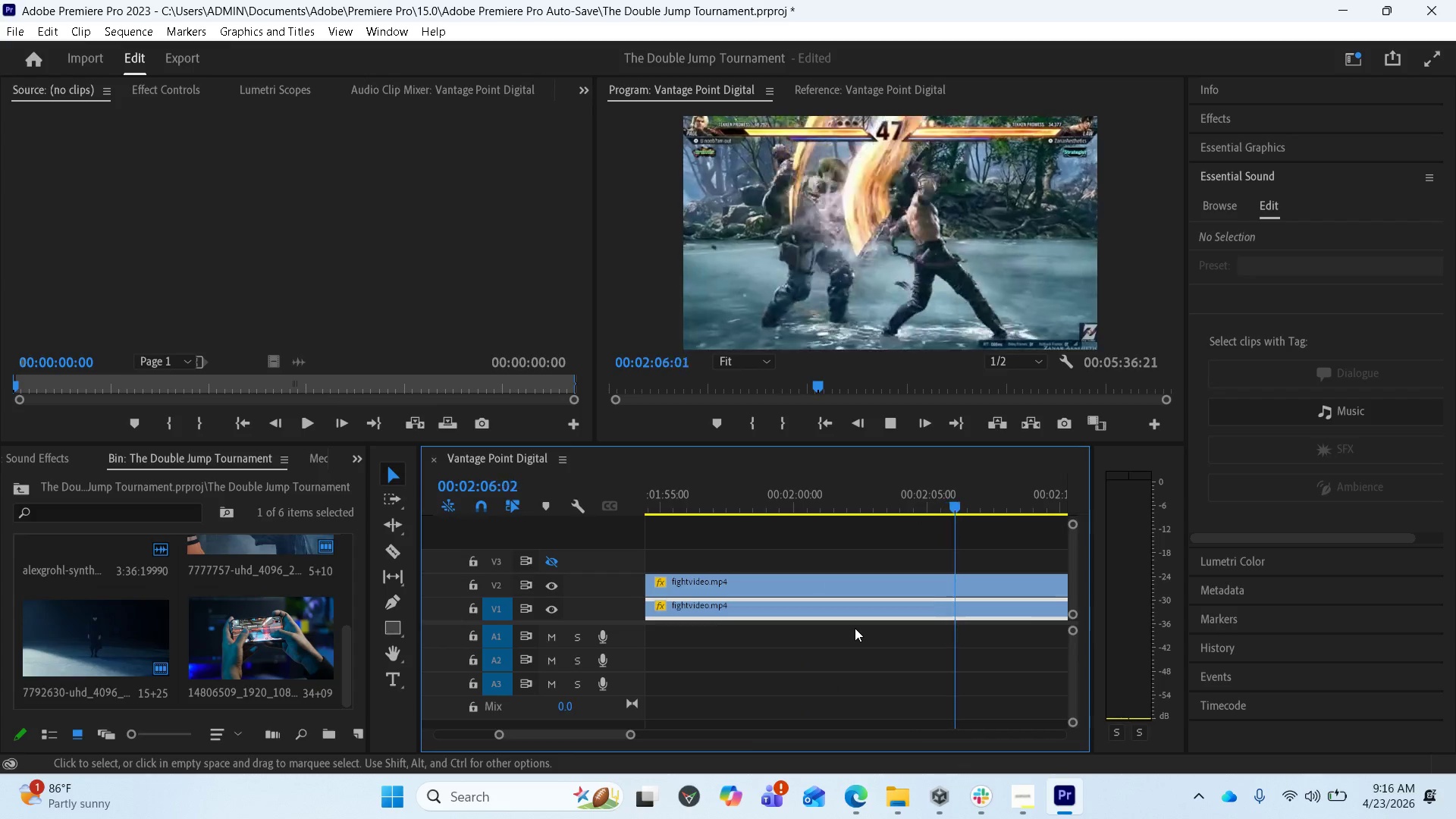 
wait(17.31)
 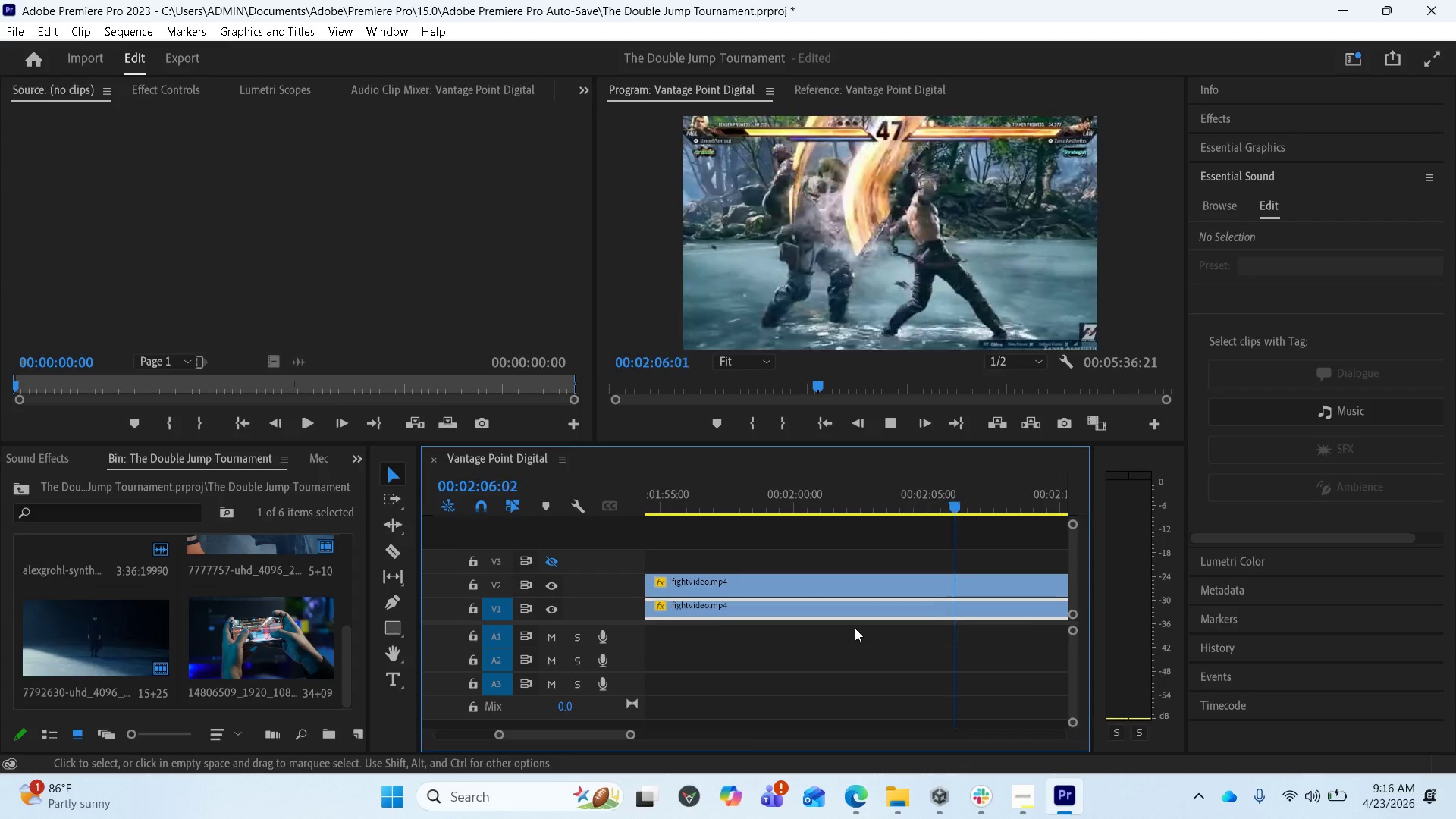 
key(Space)
 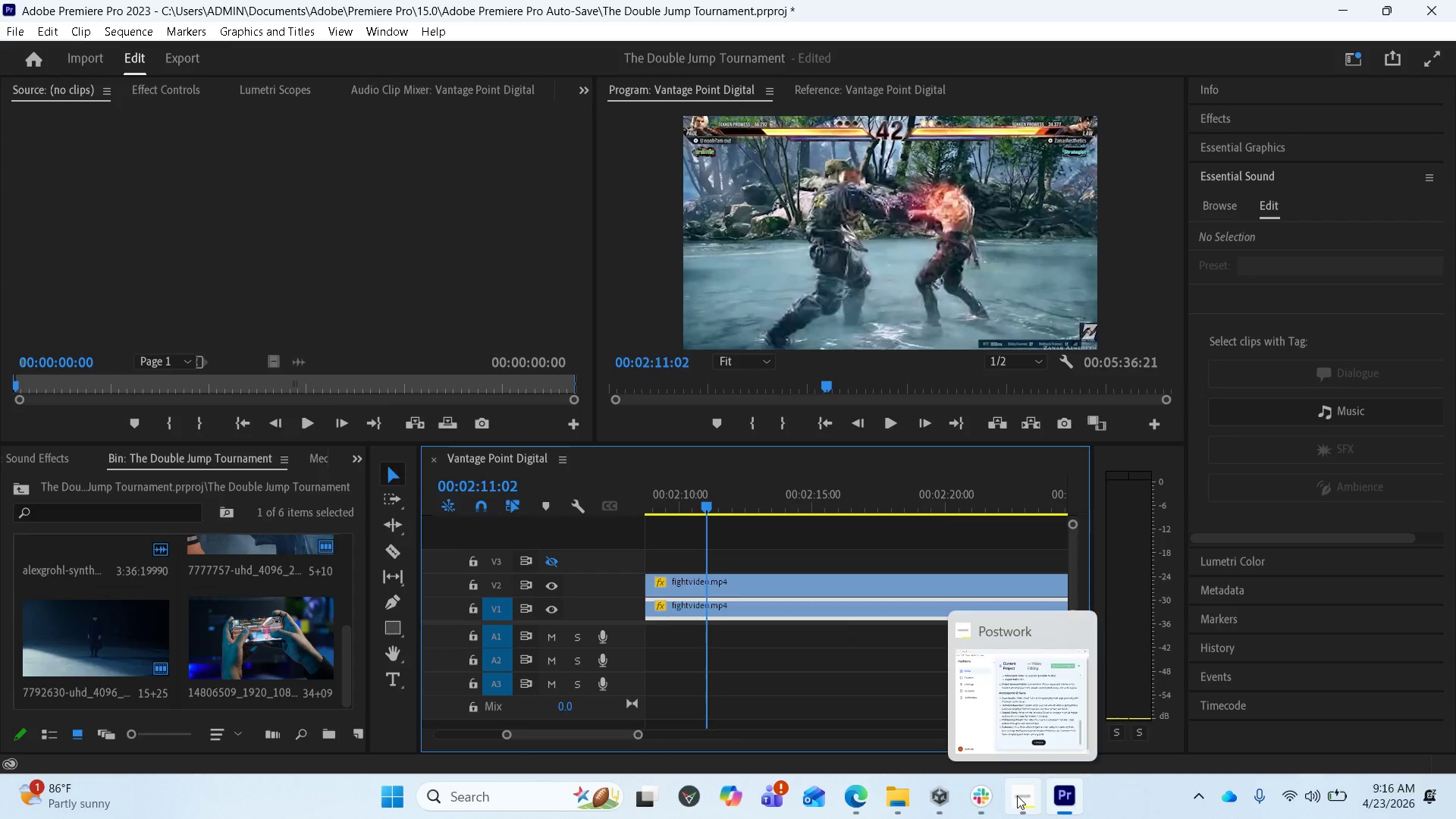 
left_click([1008, 720])